 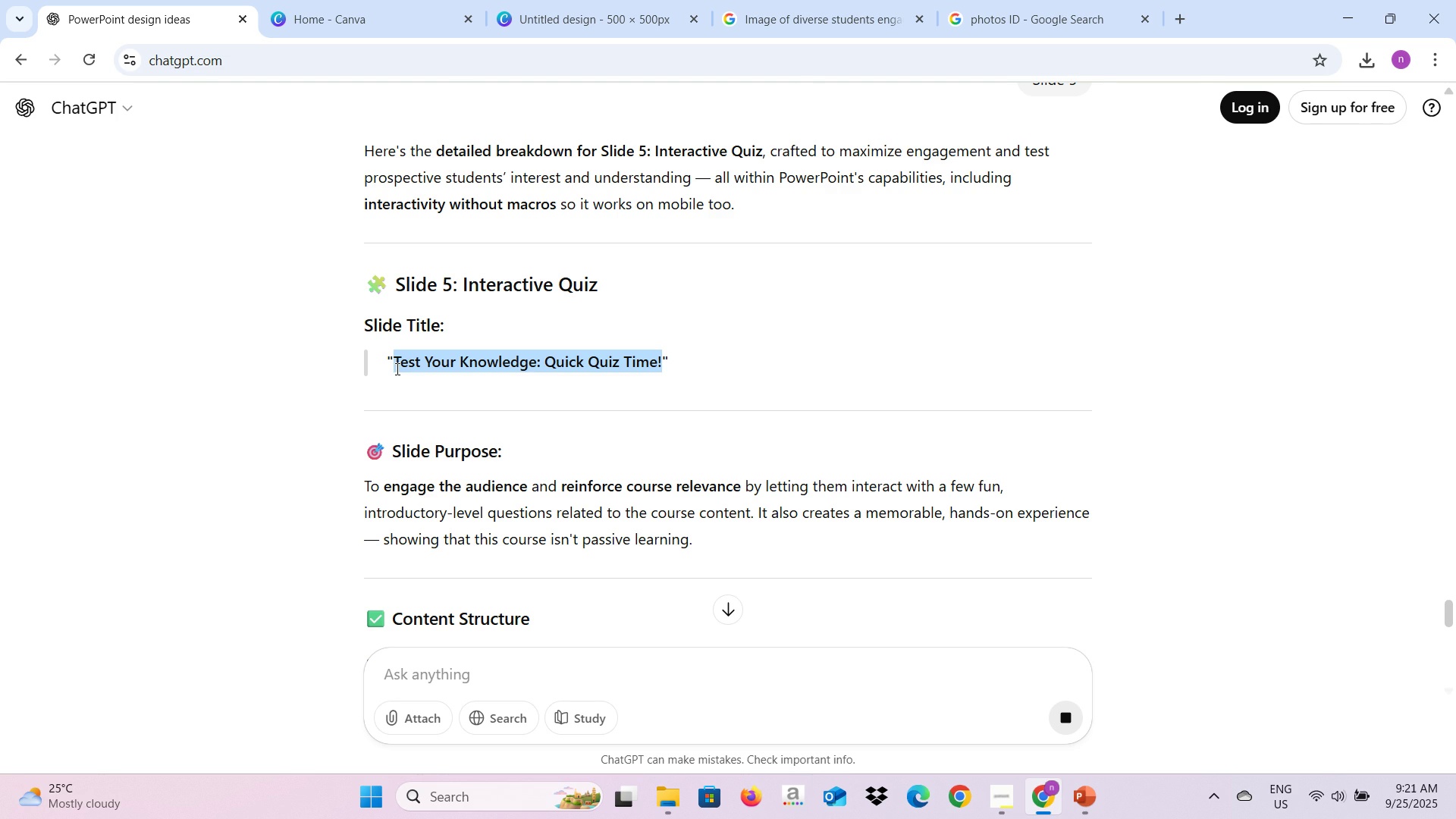 
key(Control+C)
 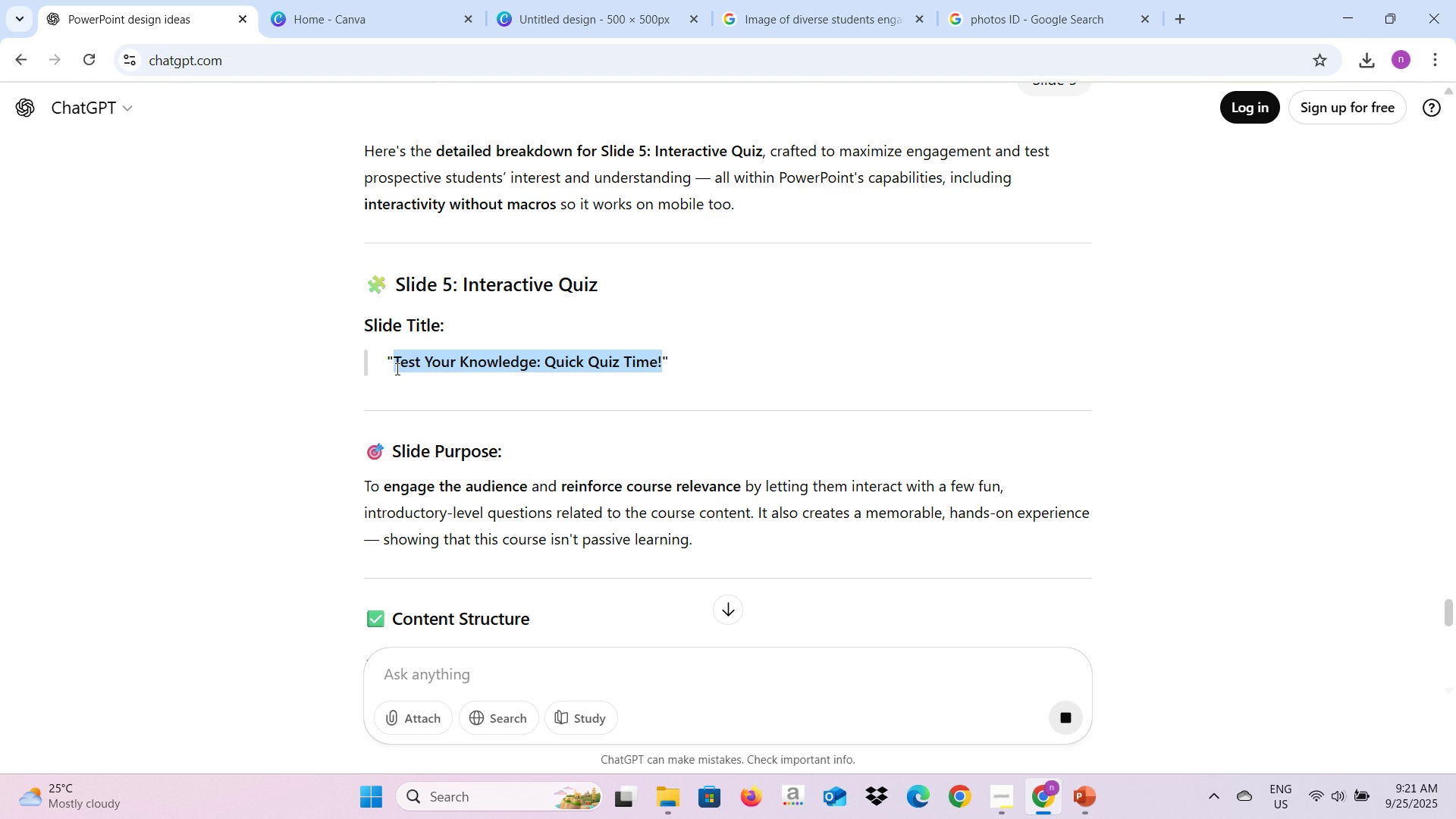 
key(Alt+AltLeft)
 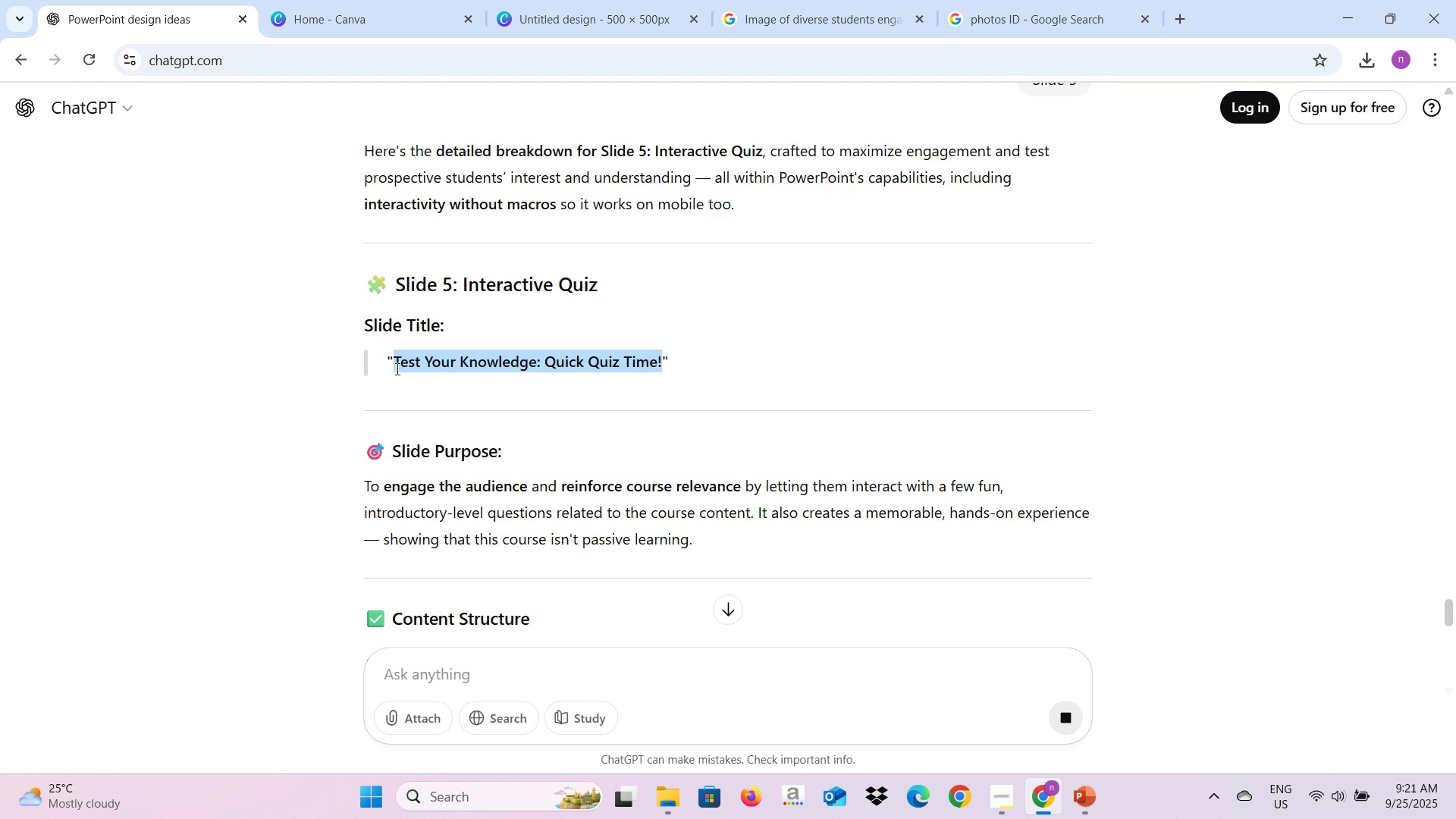 
key(Alt+Tab)
 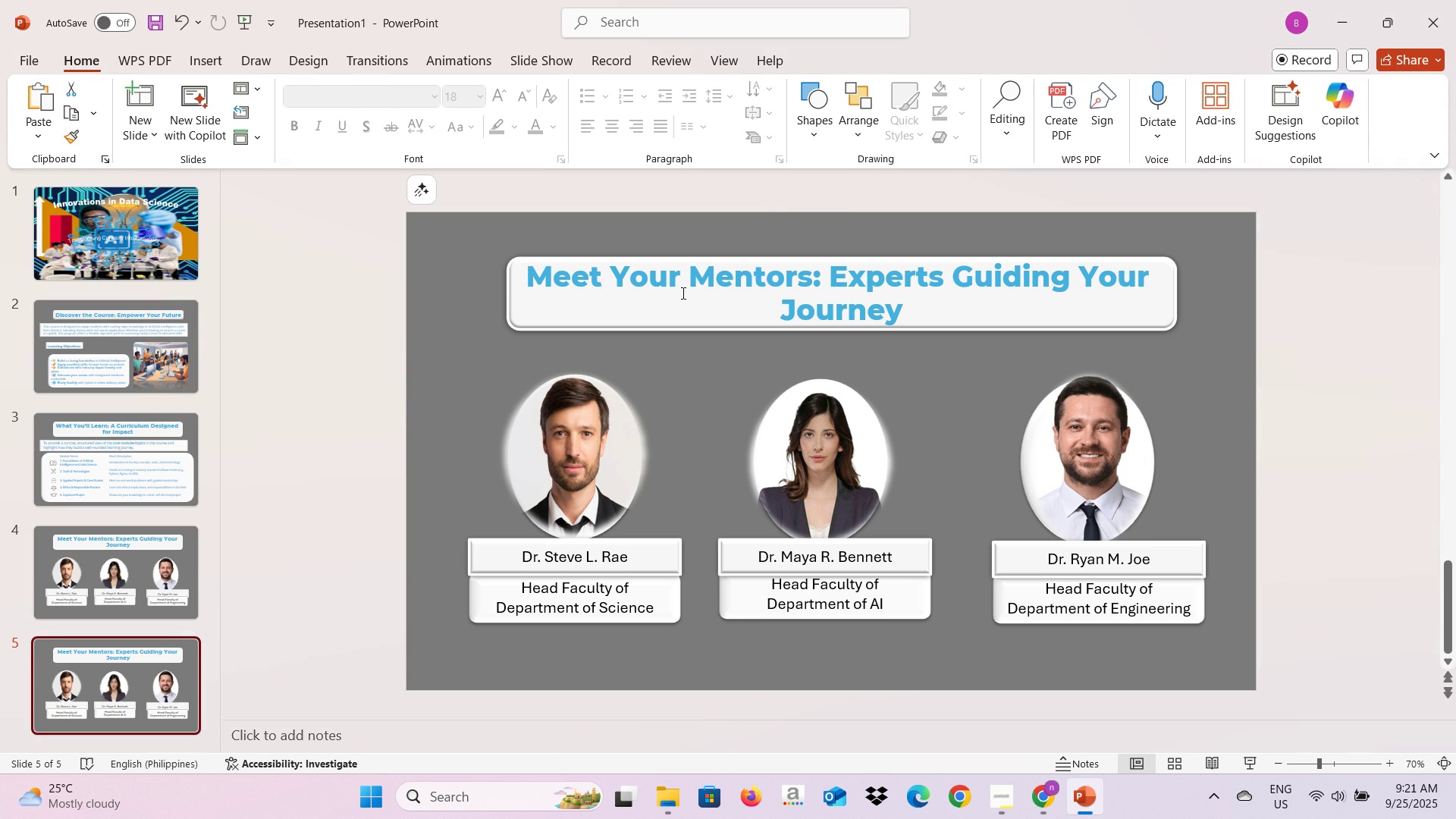 
left_click([682, 290])